 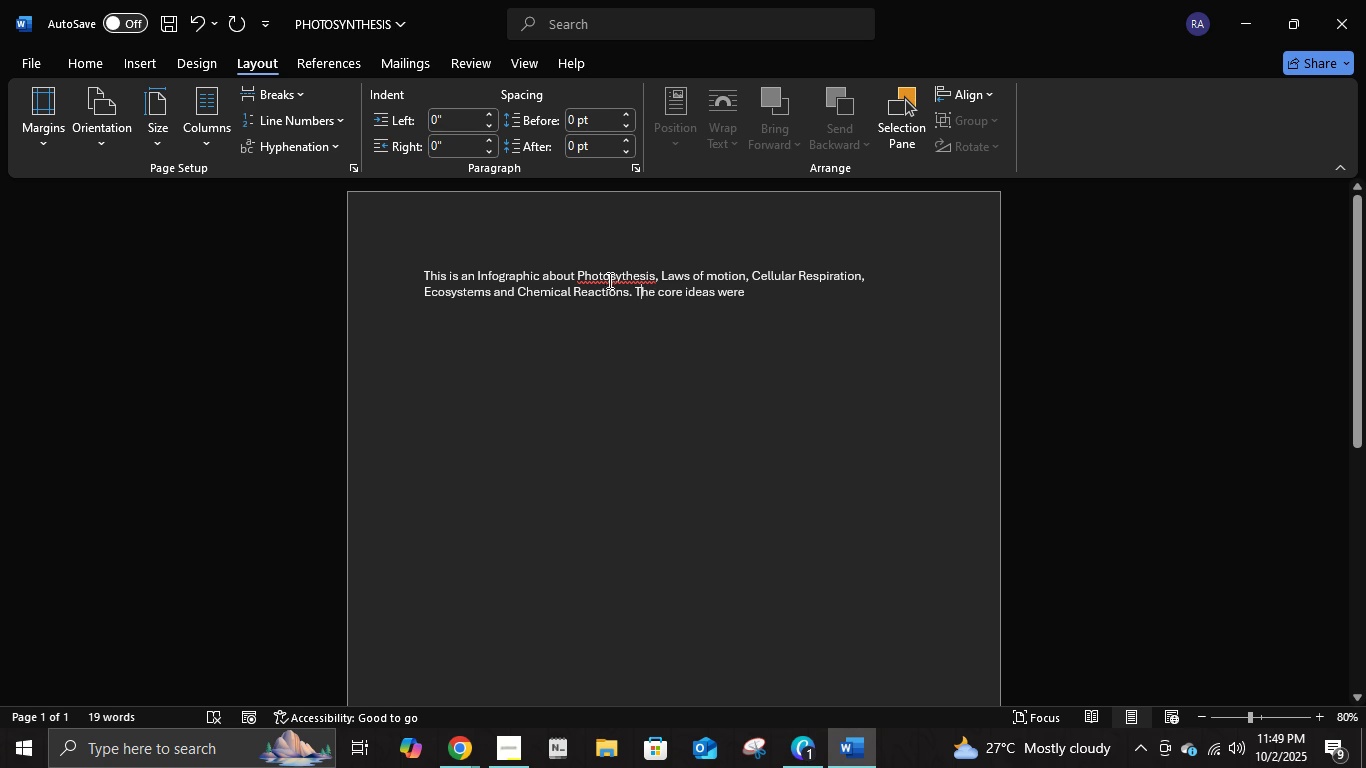 
right_click([608, 279])
 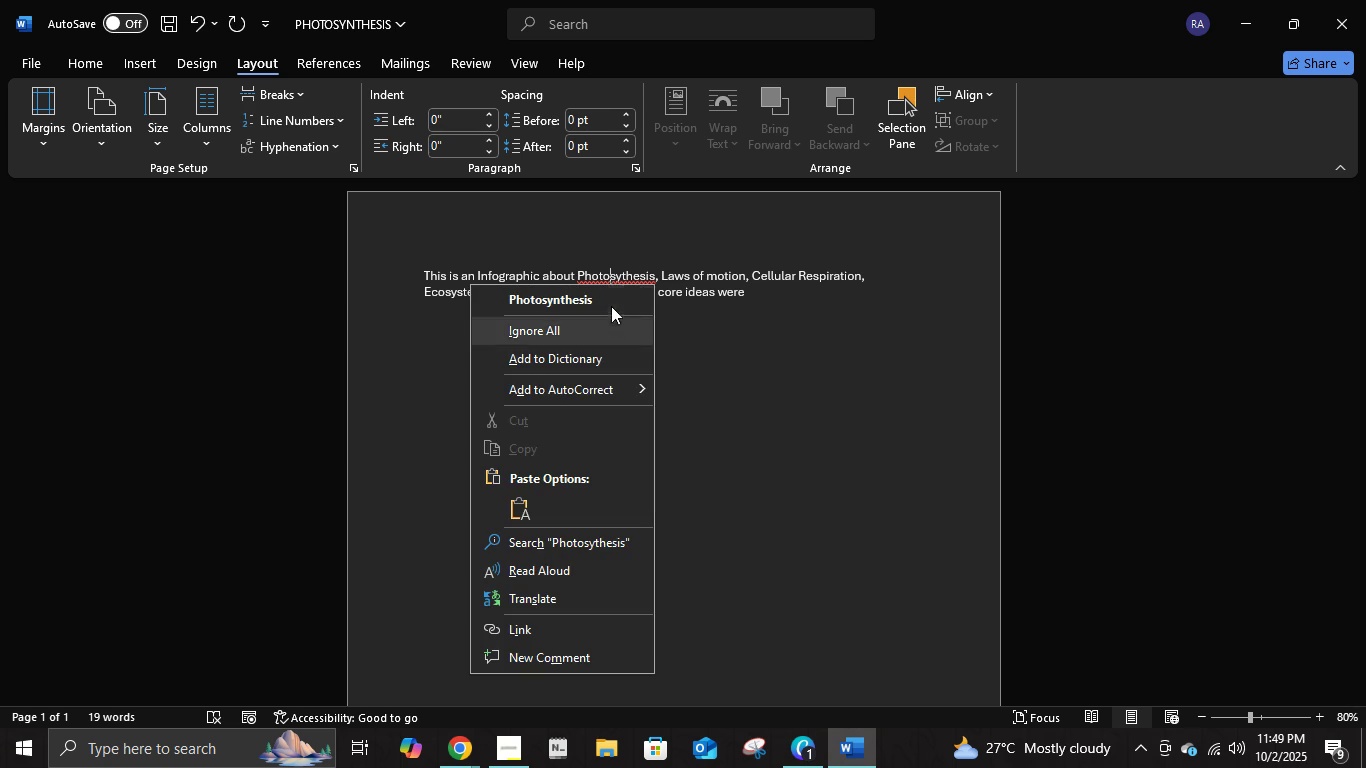 
left_click([607, 294])
 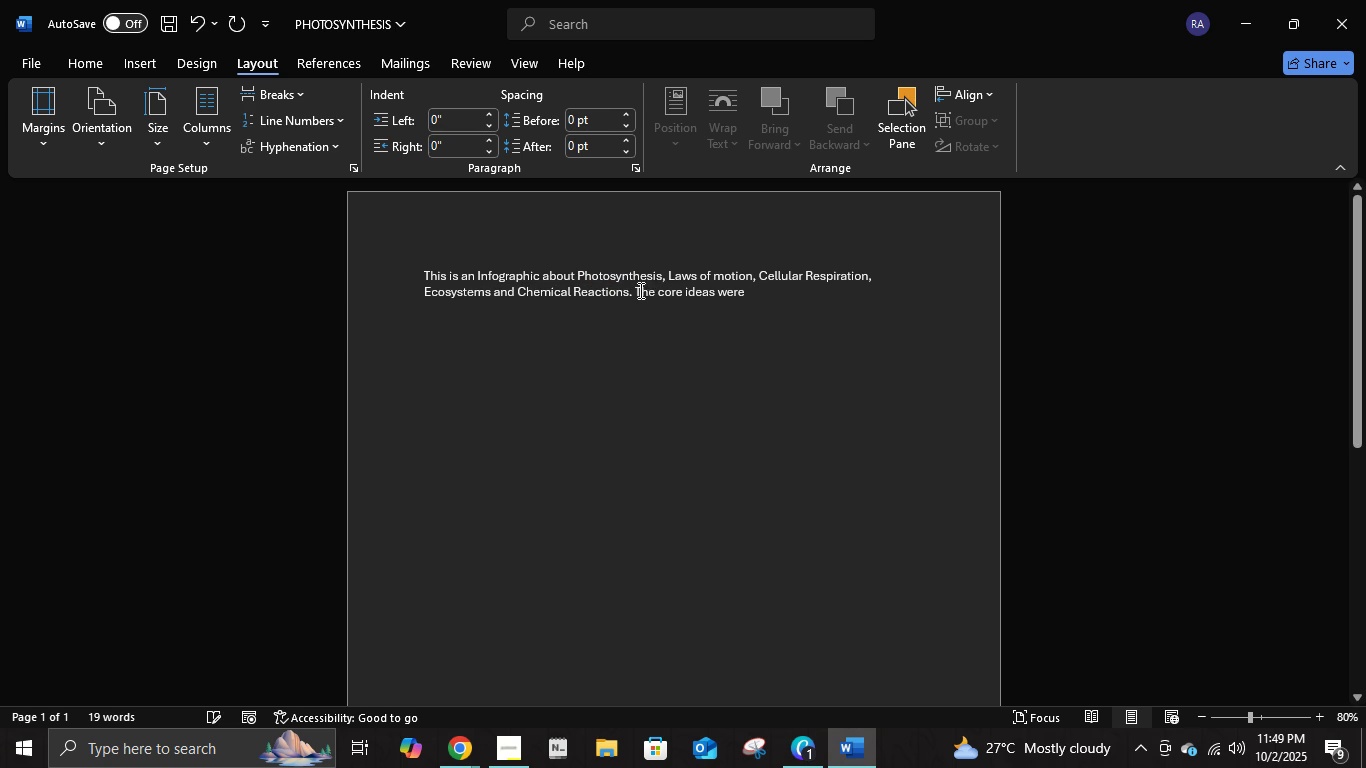 
left_click([638, 290])
 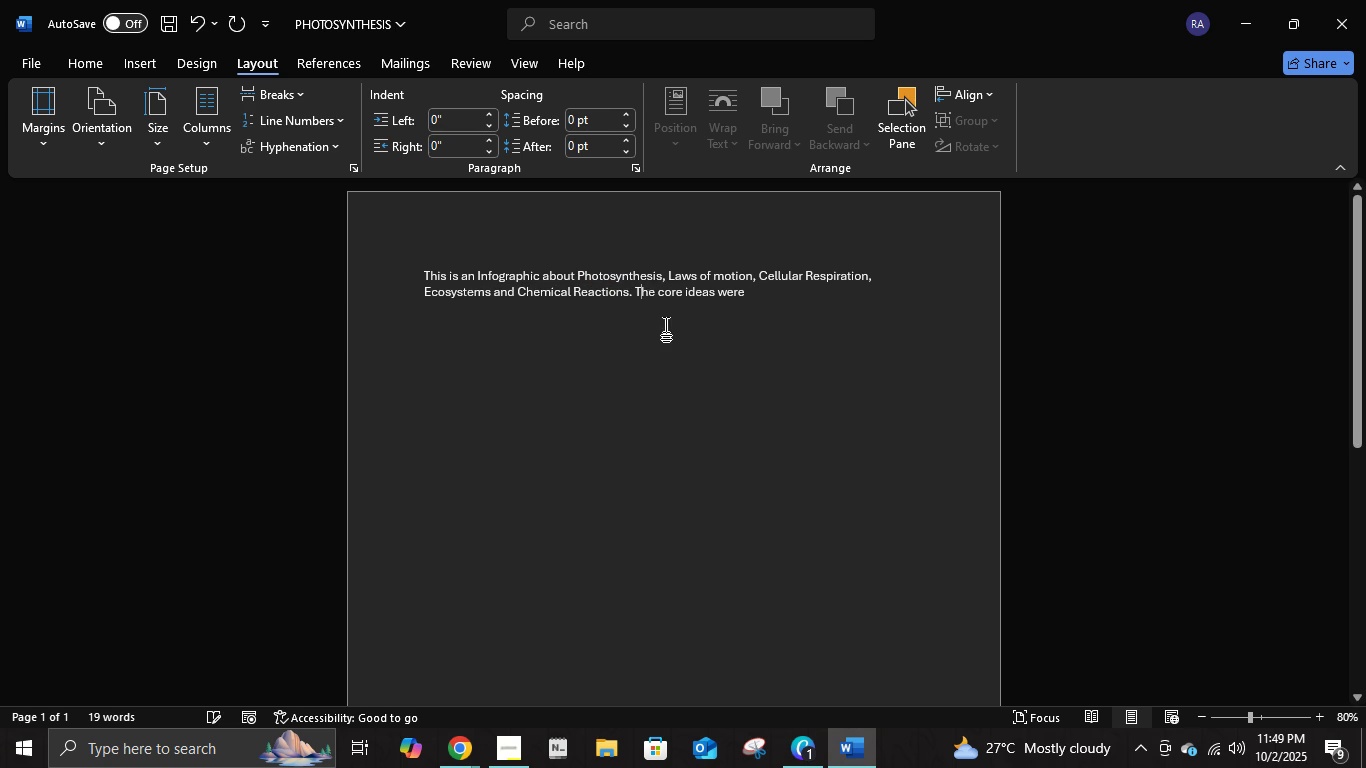 
key(Backspace)
type(Where t)